 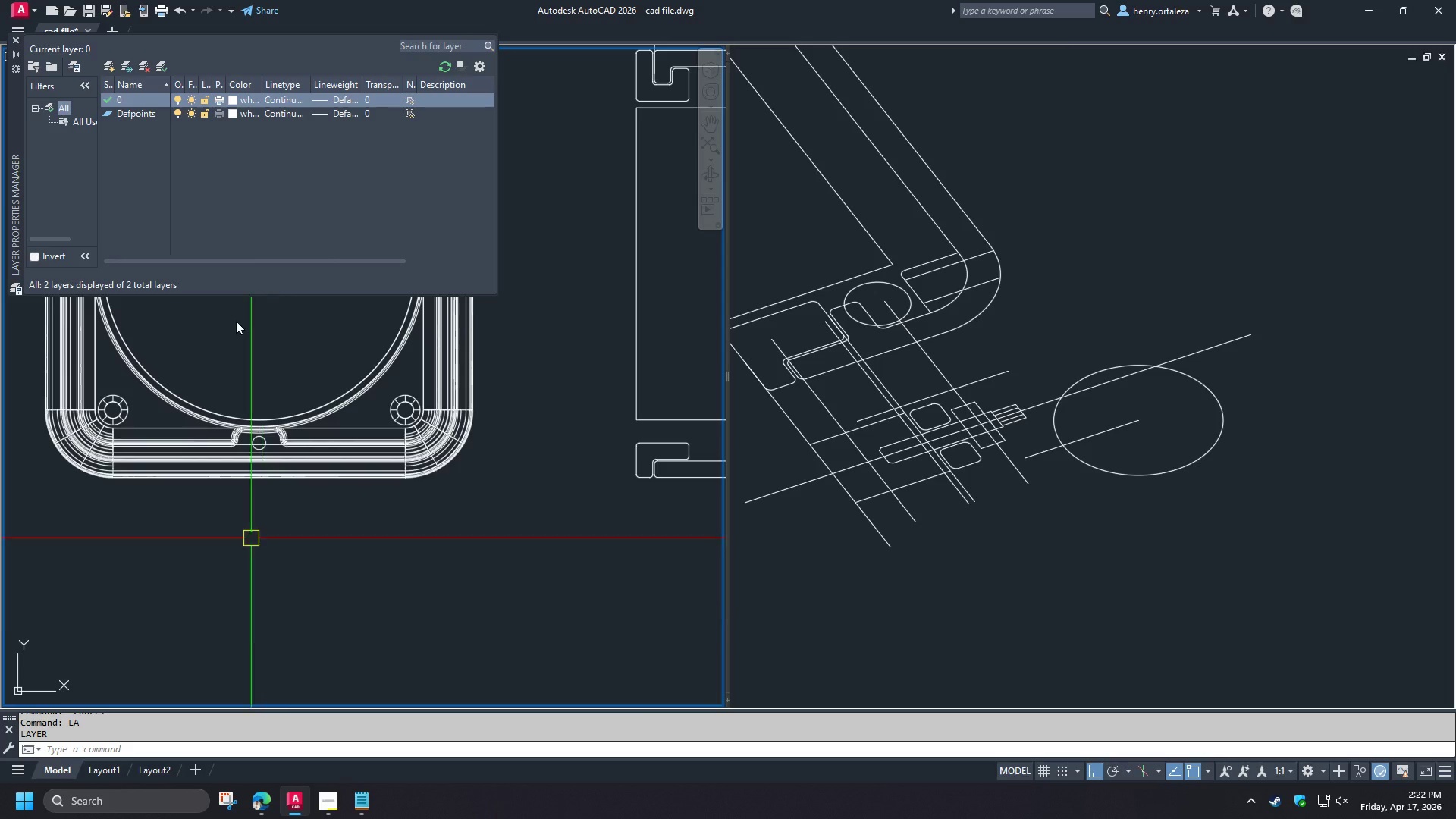 
left_click([105, 71])
 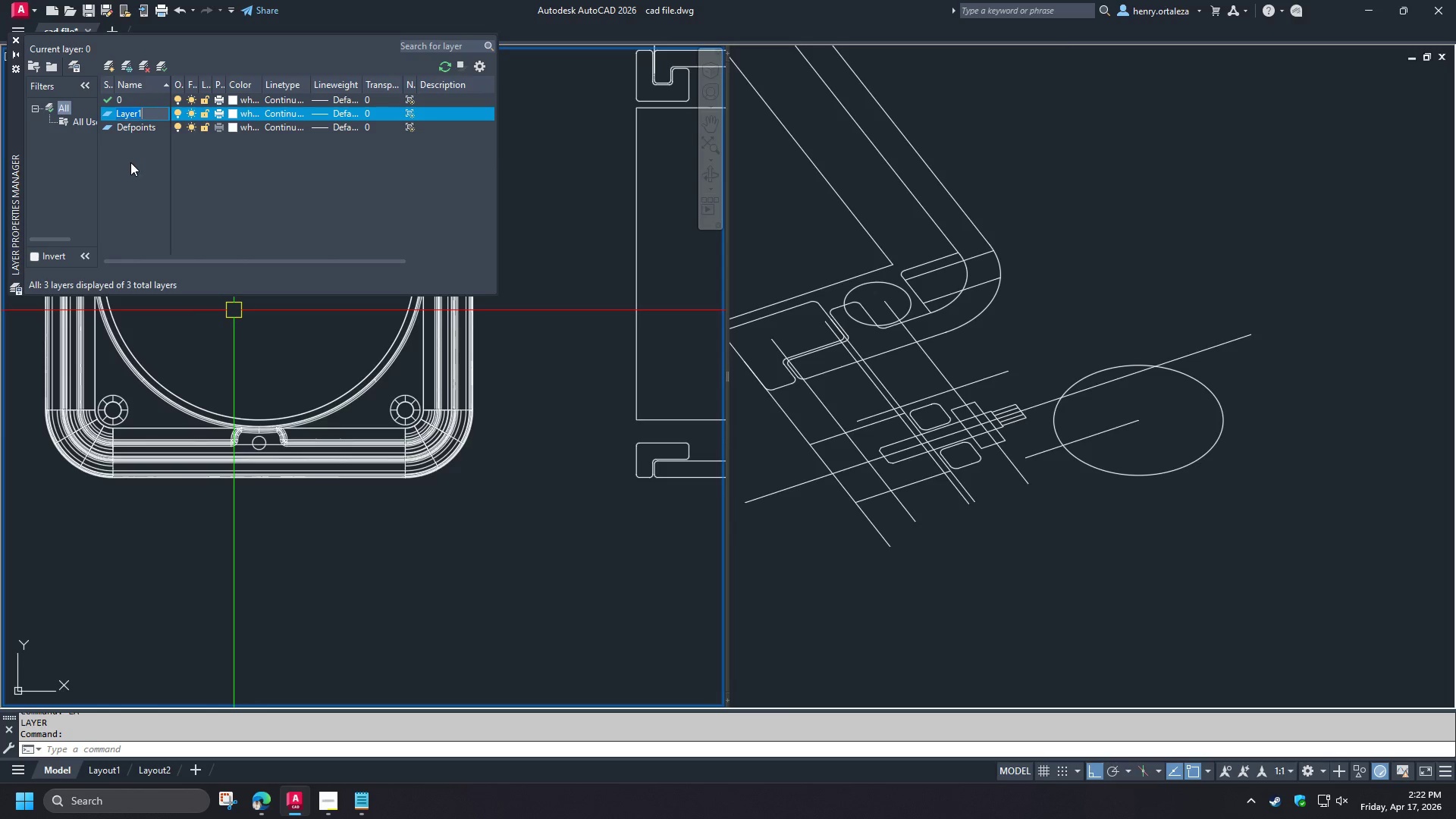 
key(Control+V)
 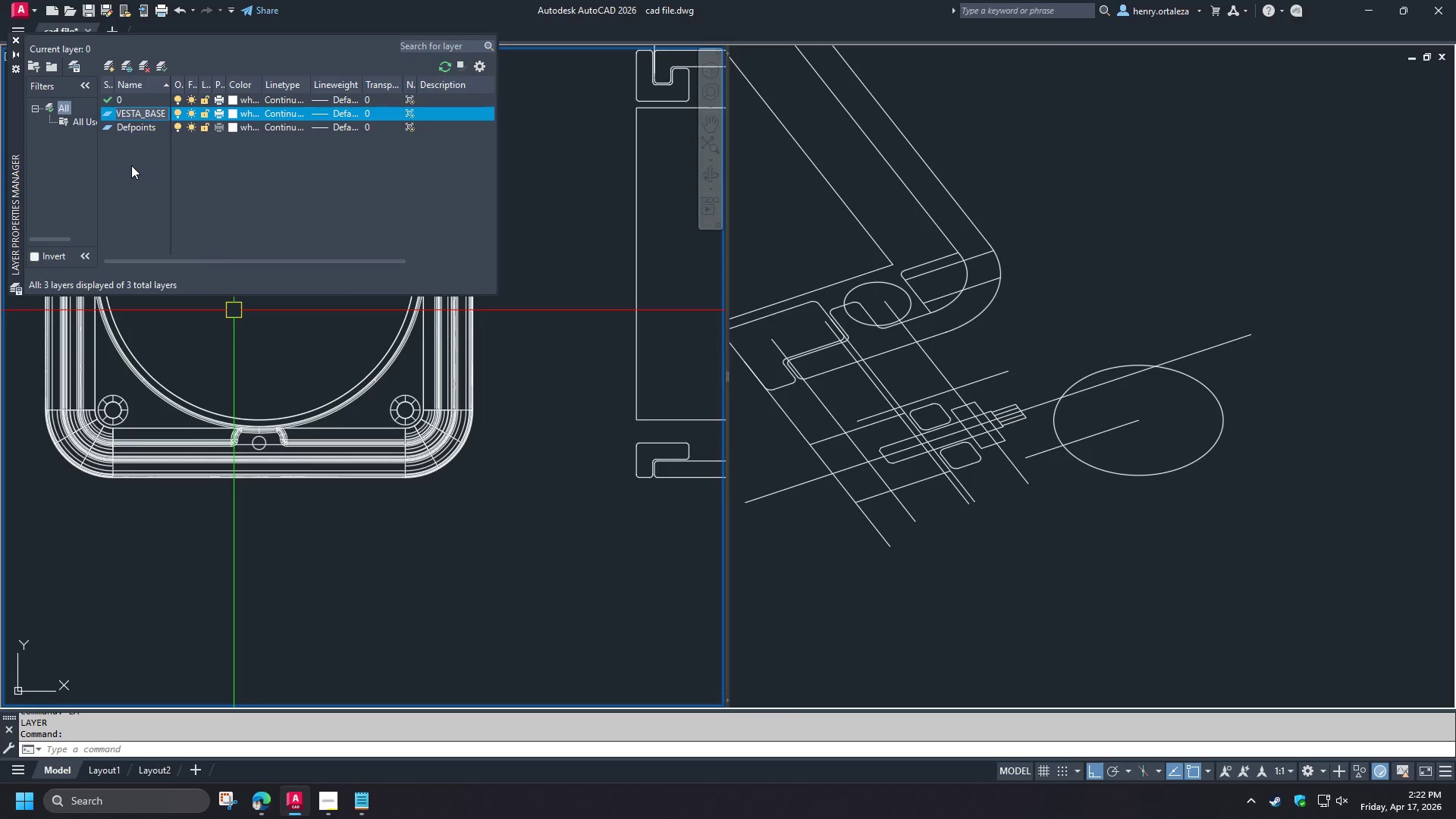 
key(NumpadEnter)
 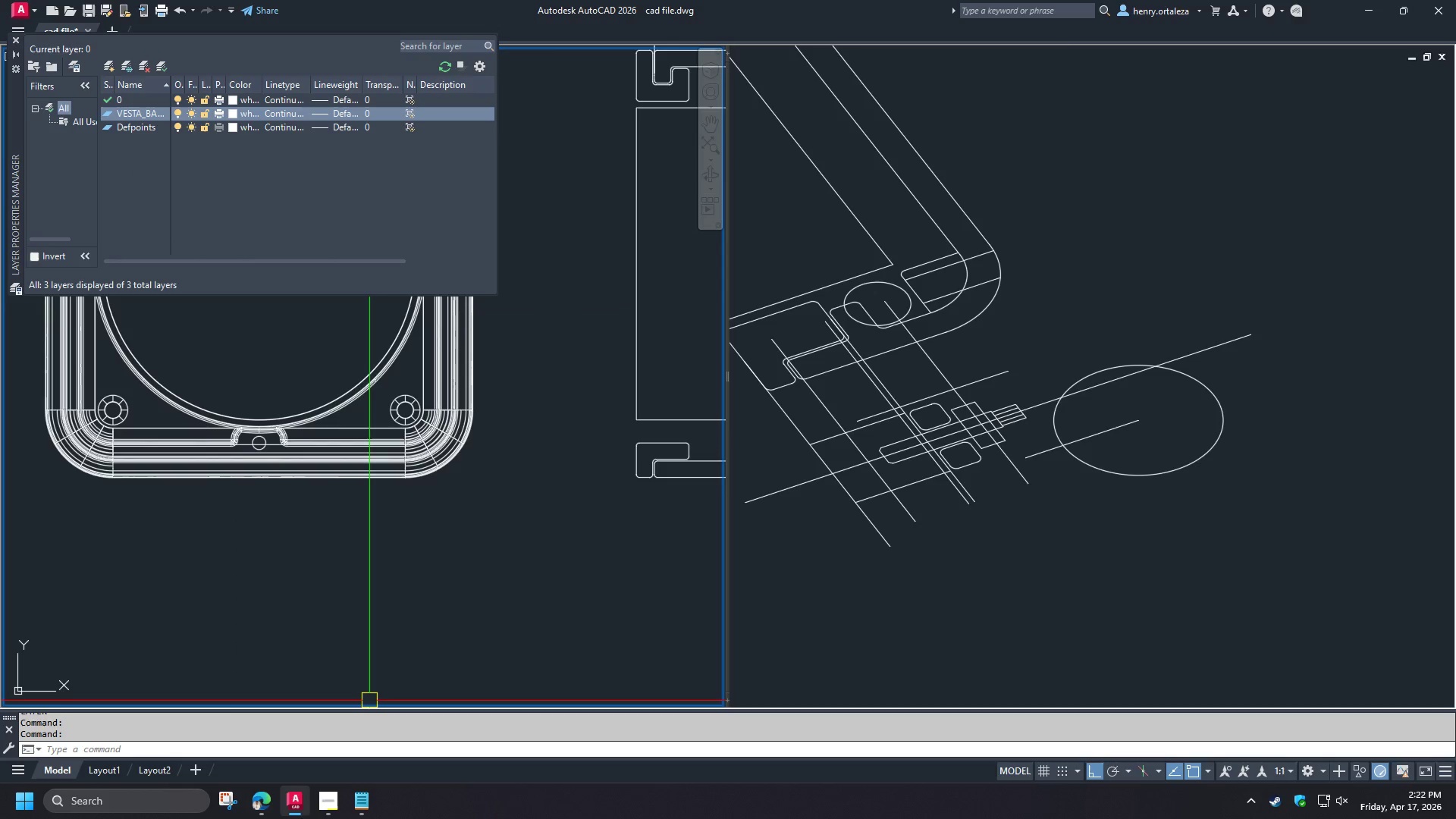 
left_click([325, 807])